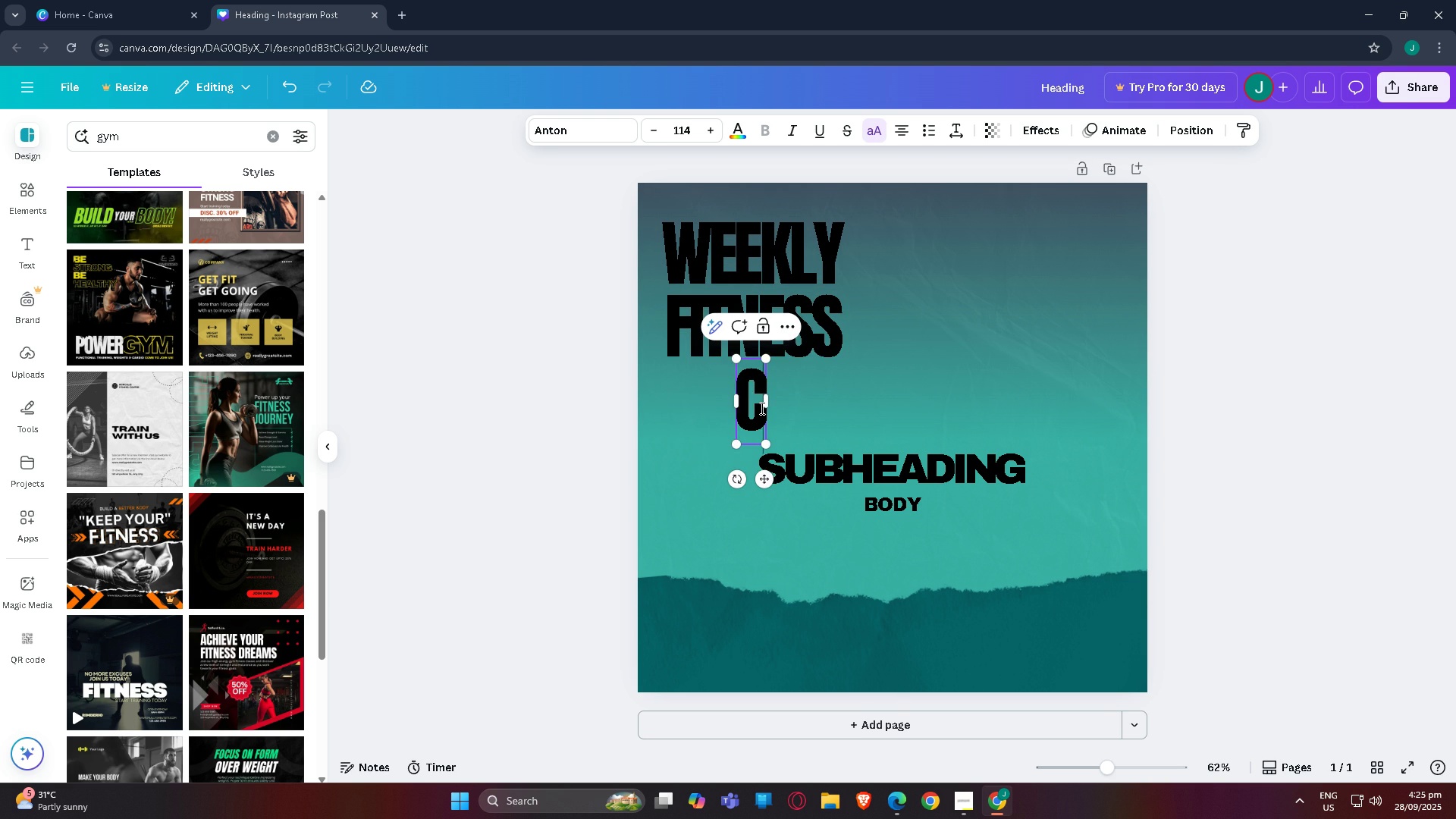 
type(Challenge)
 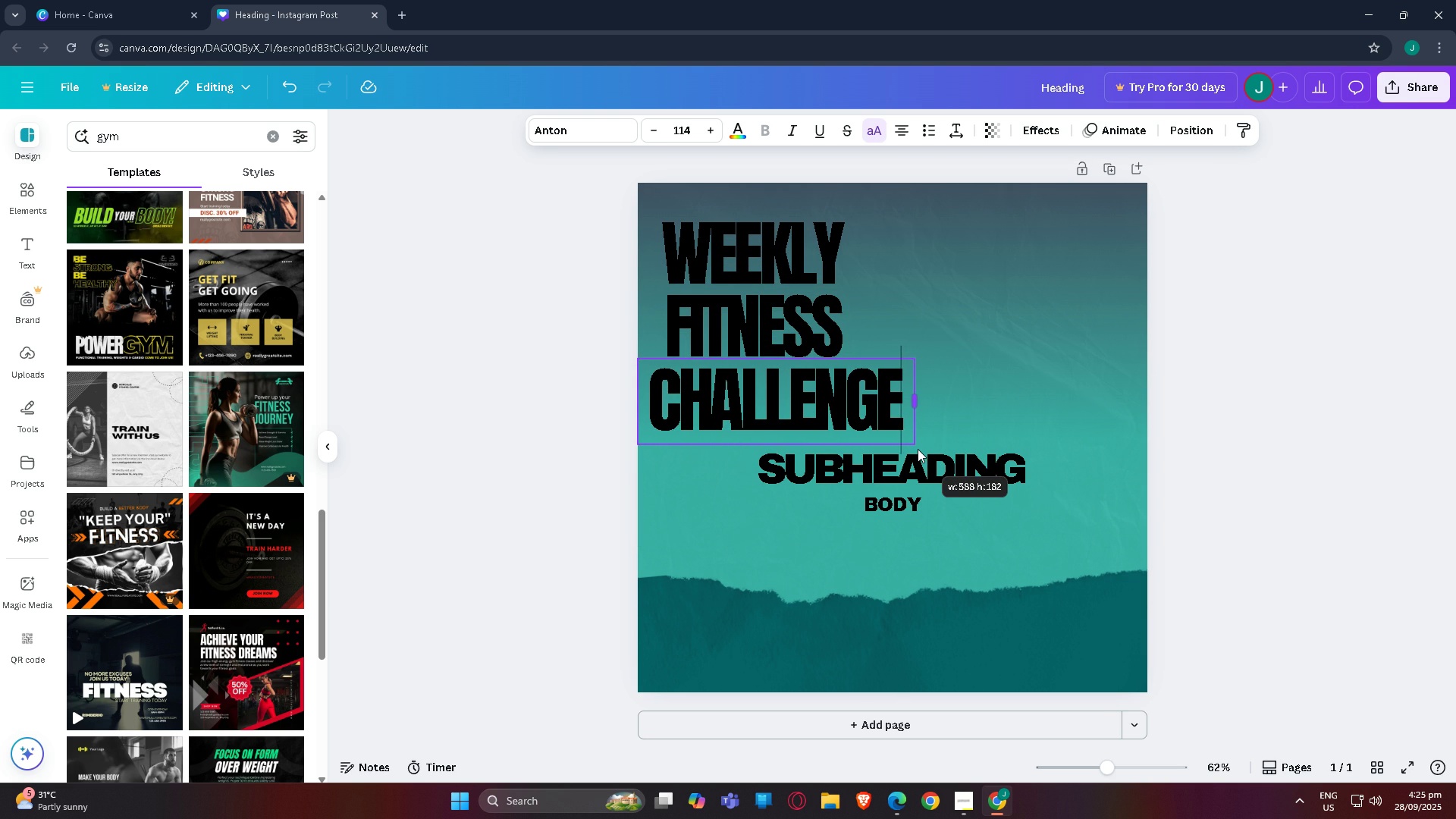 
wait(9.2)
 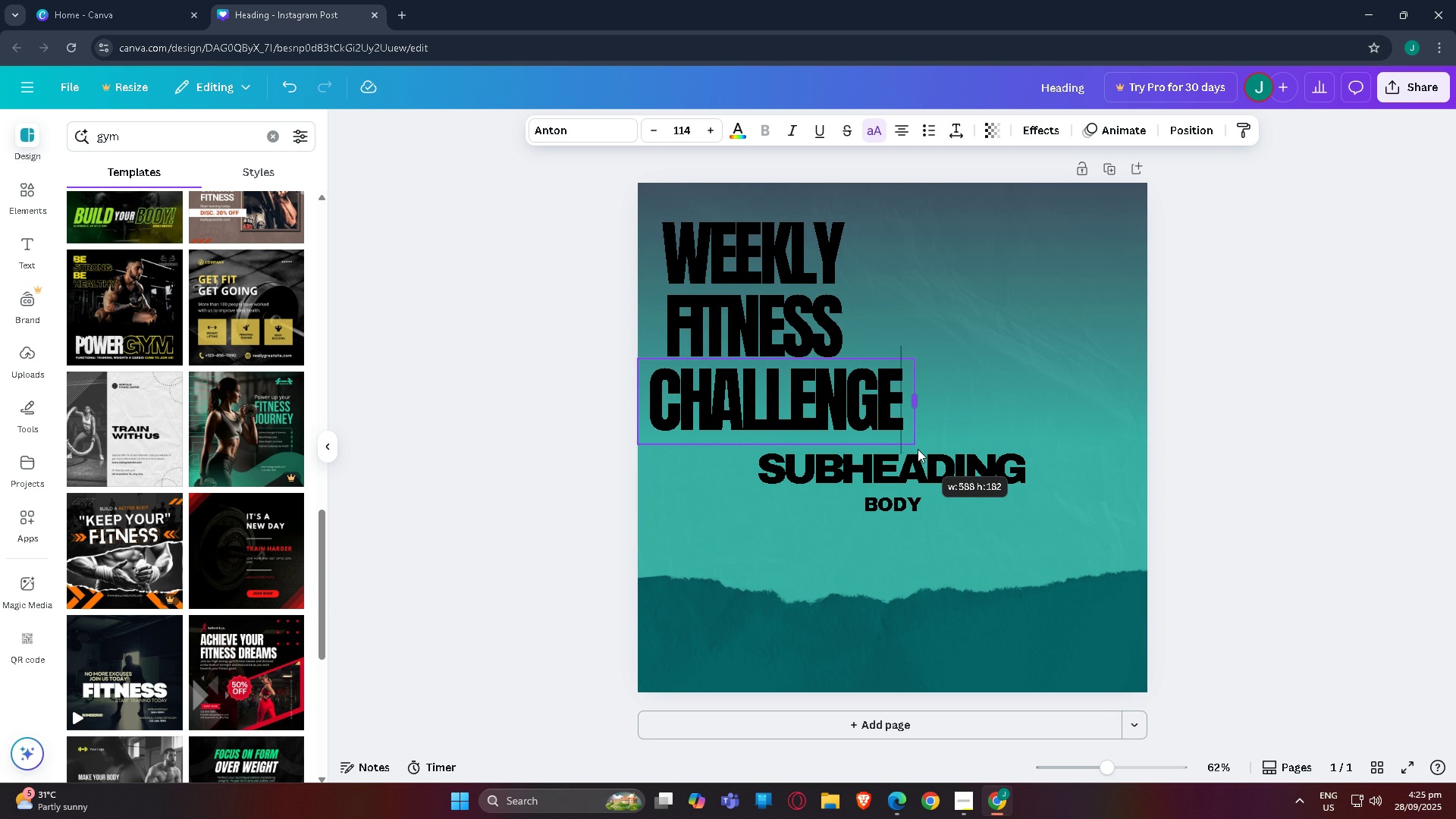 
left_click([726, 232])
 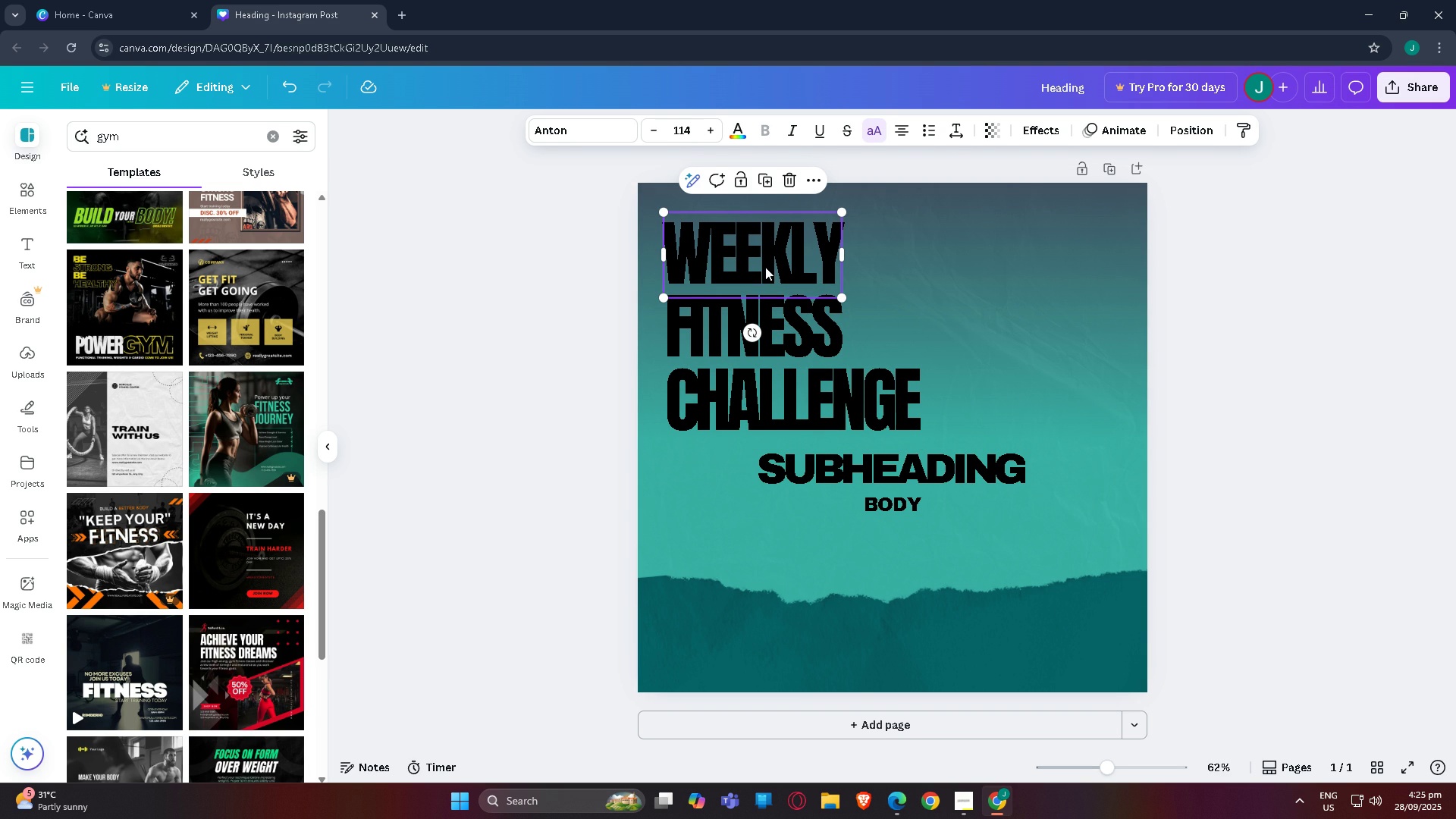 
left_click([764, 262])
 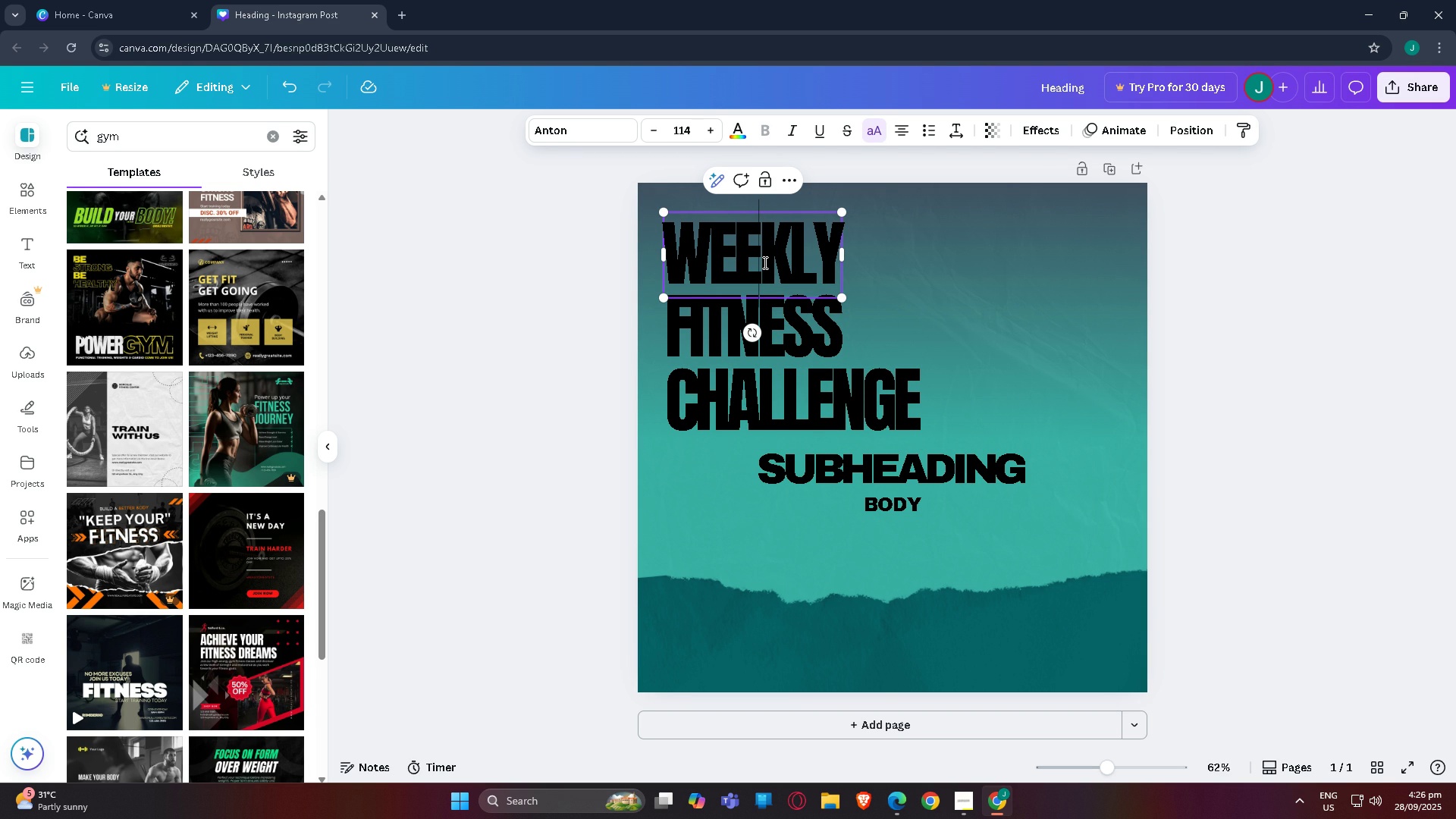 
wait(13.3)
 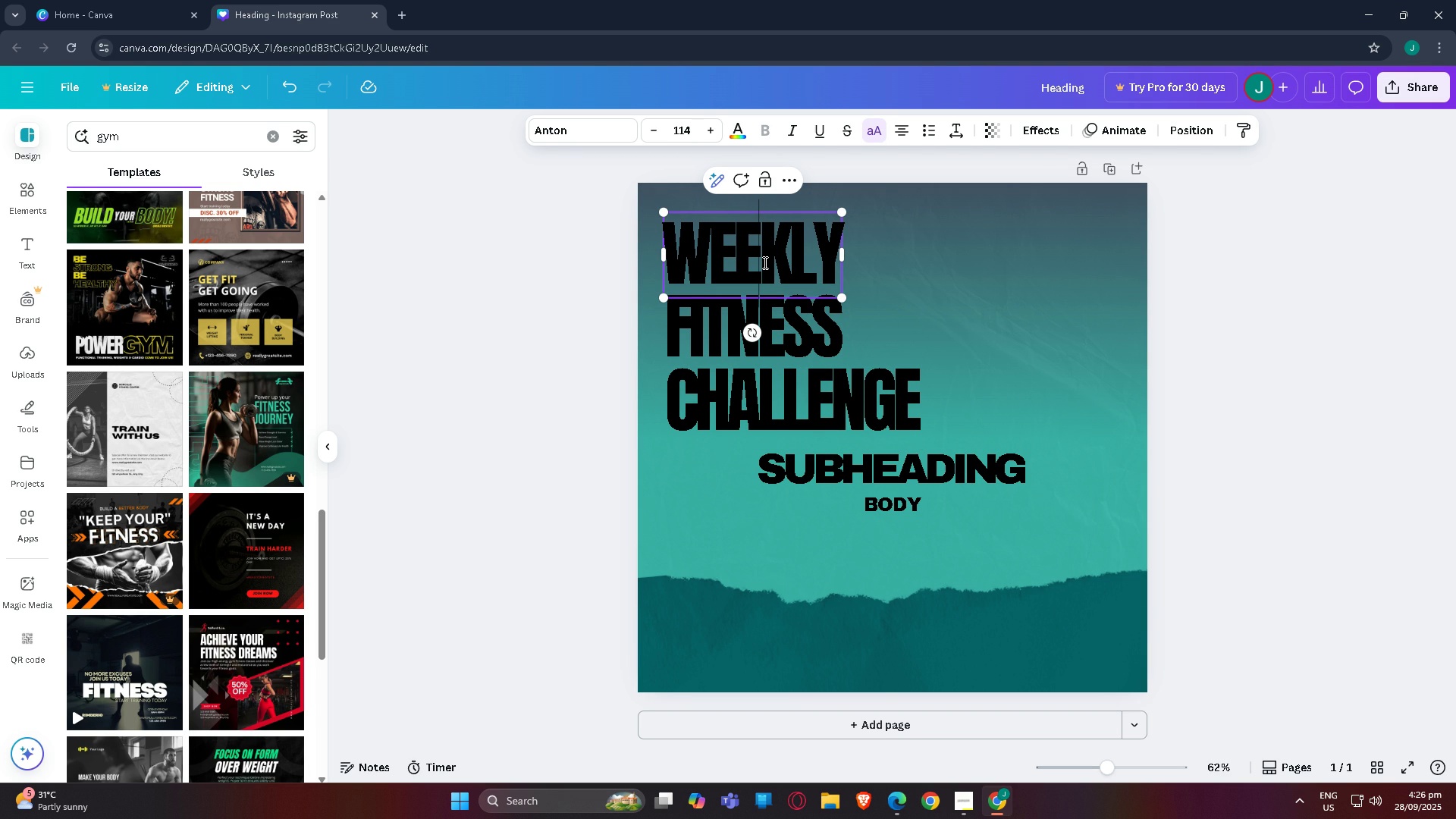 
left_click([1379, 305])
 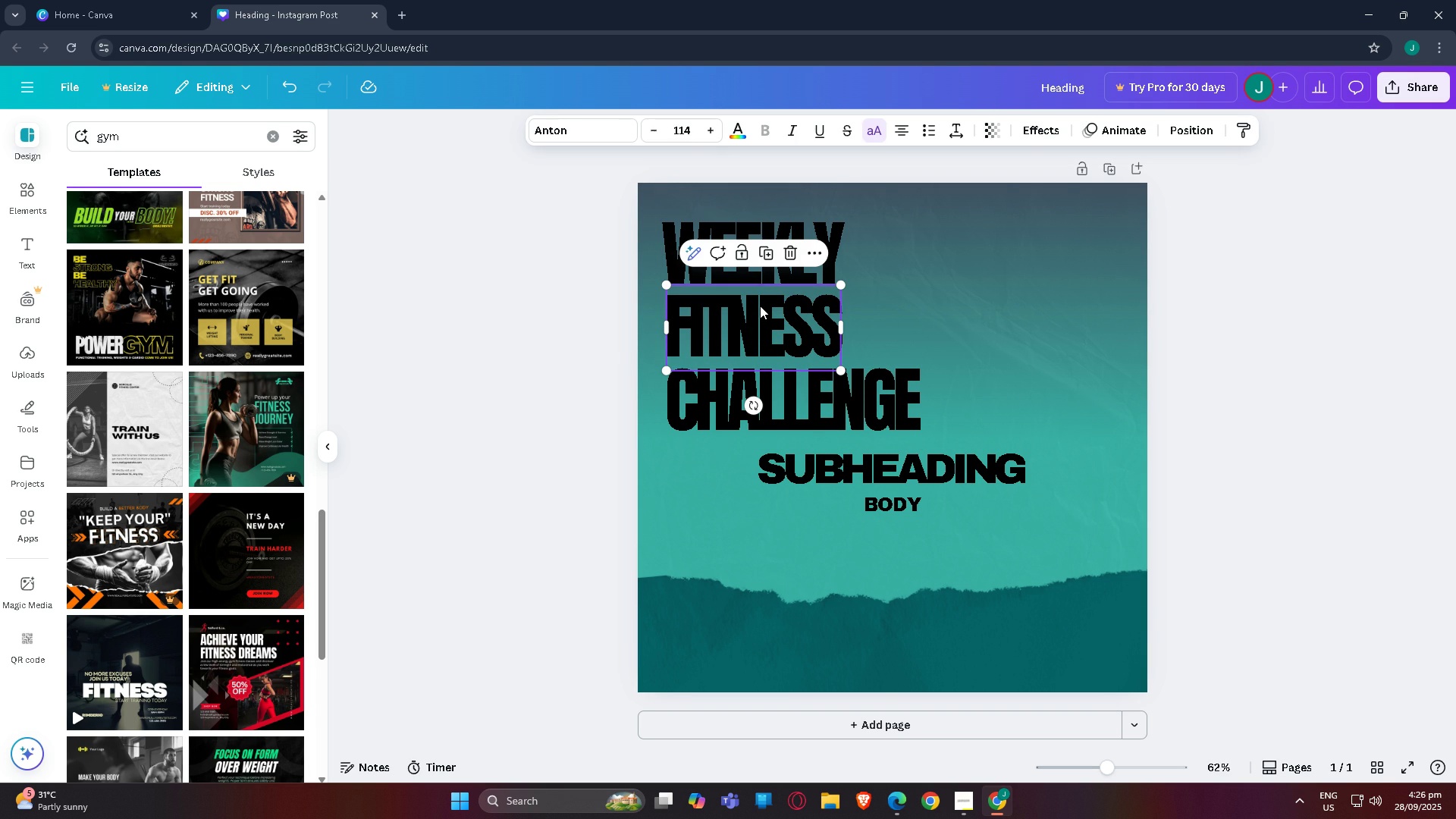 
left_click([760, 306])
 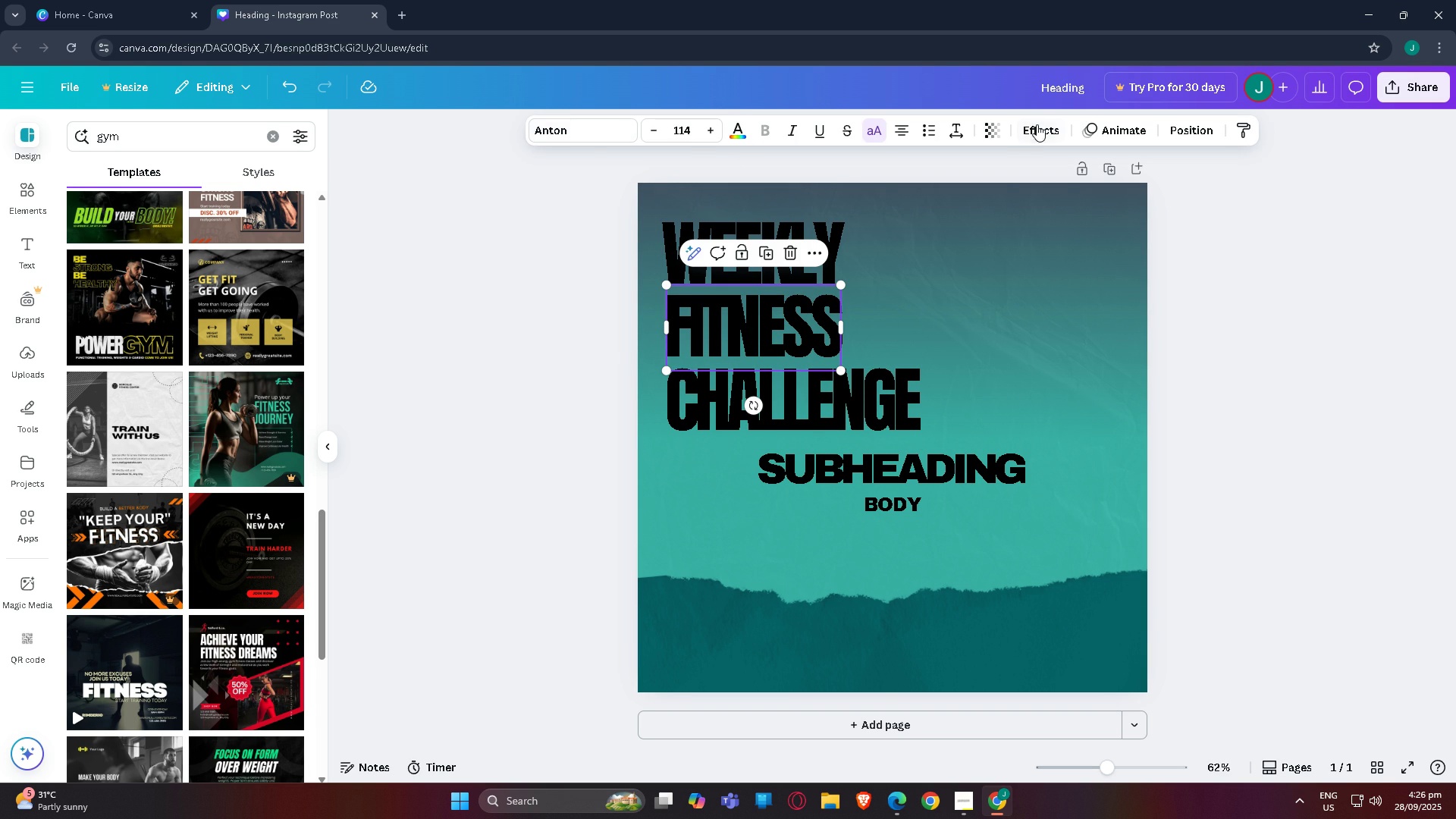 
left_click([1031, 123])
 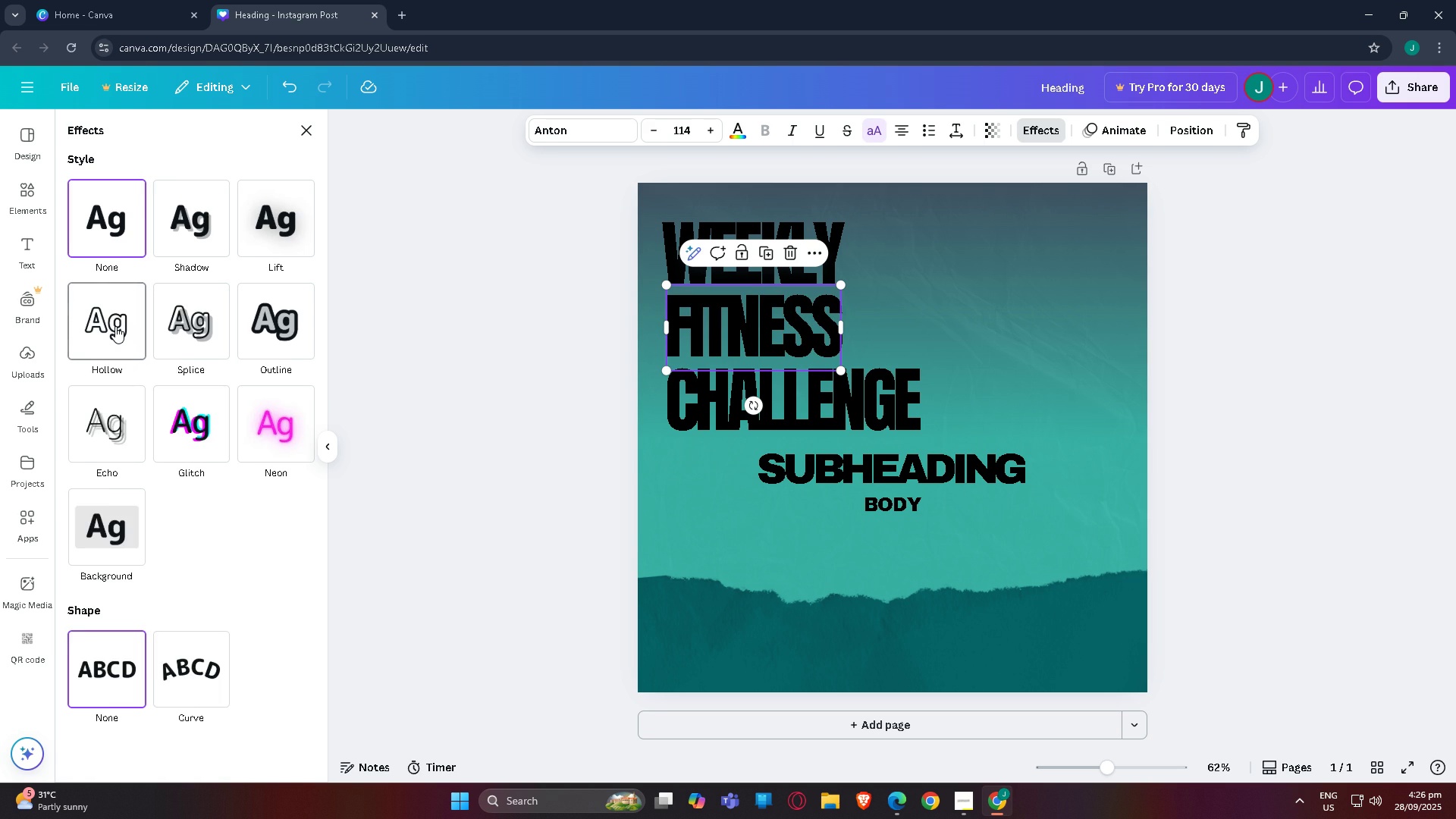 
left_click([115, 326])
 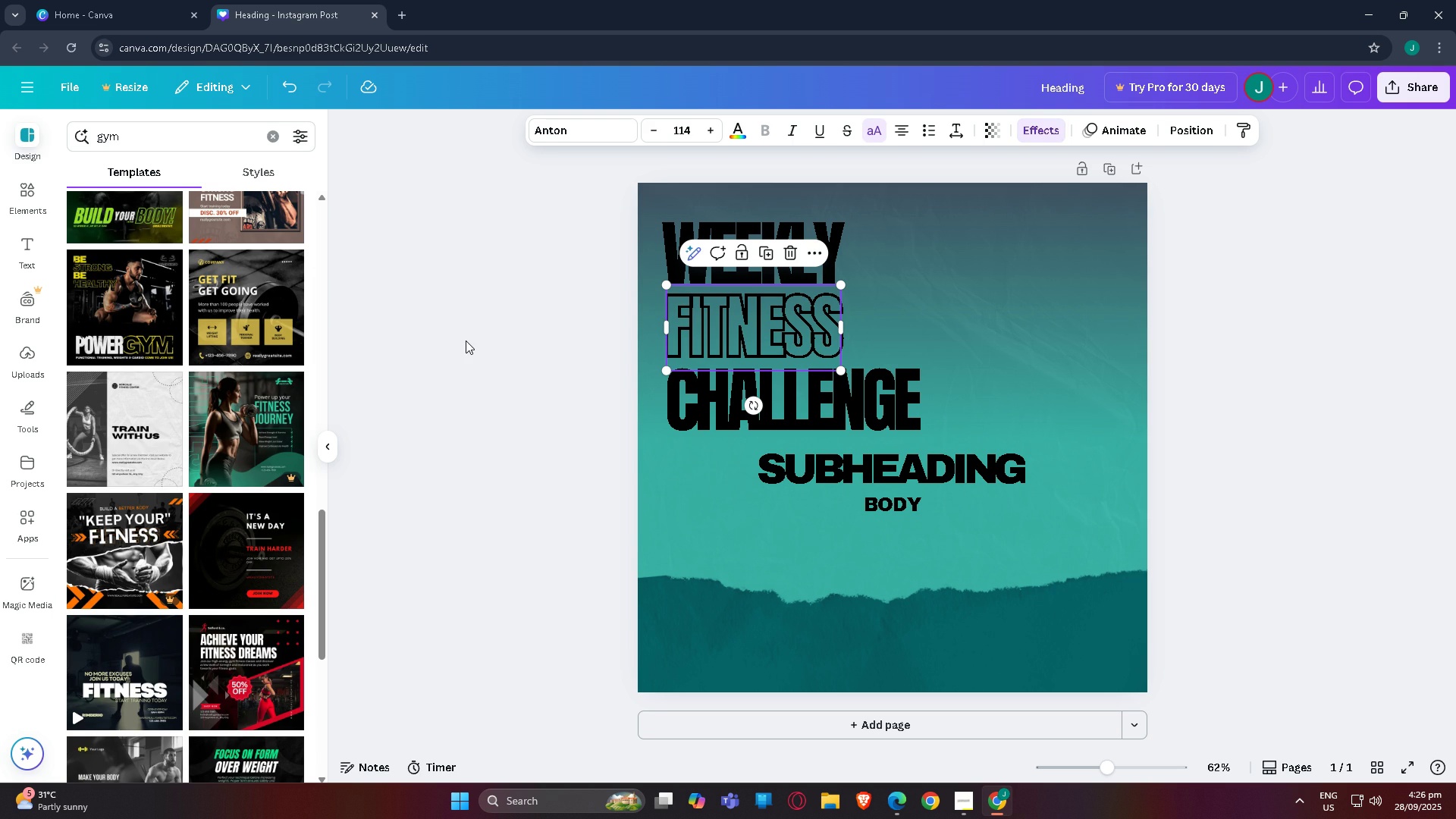 
double_click([466, 340])
 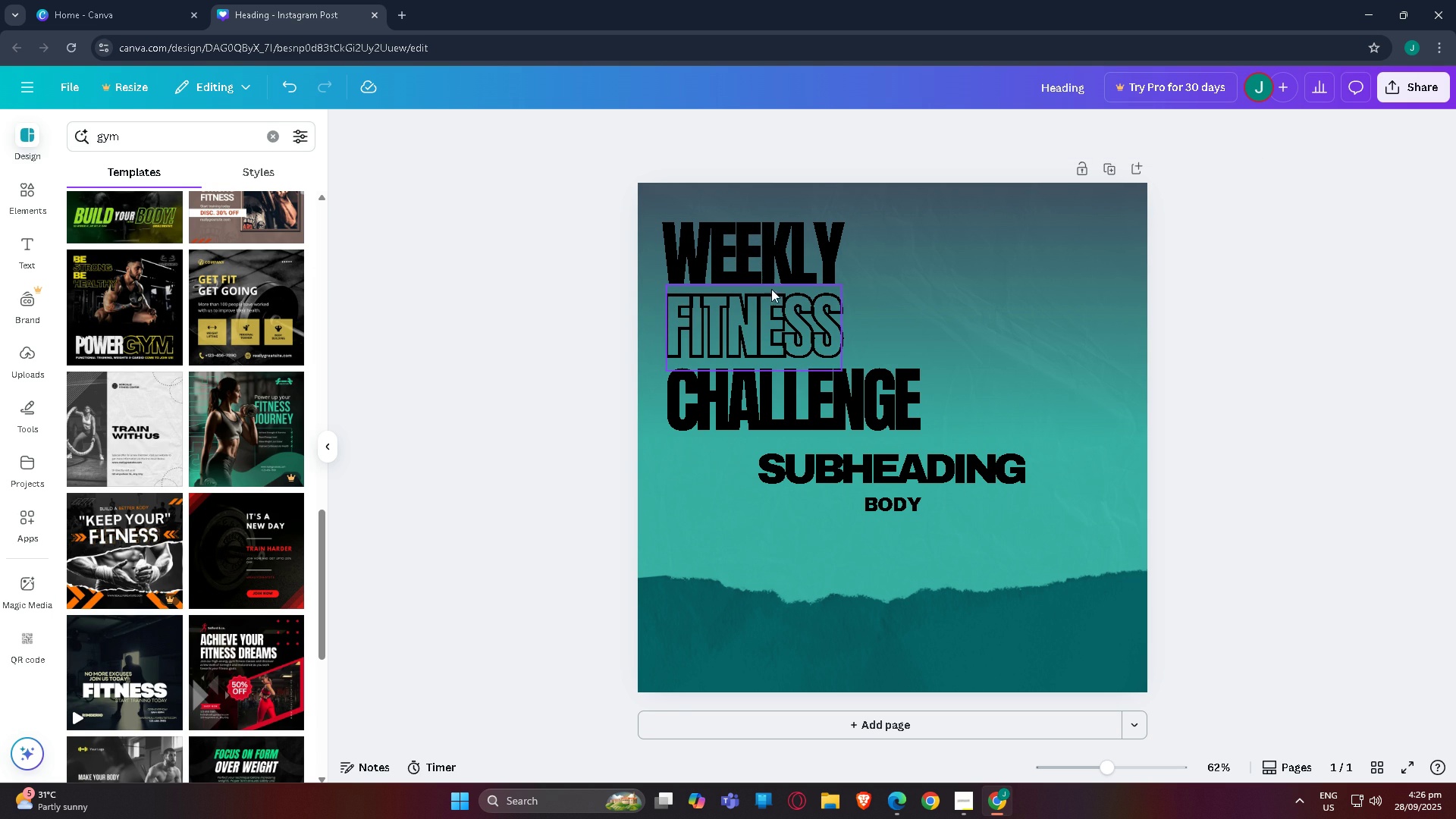 
left_click([767, 258])
 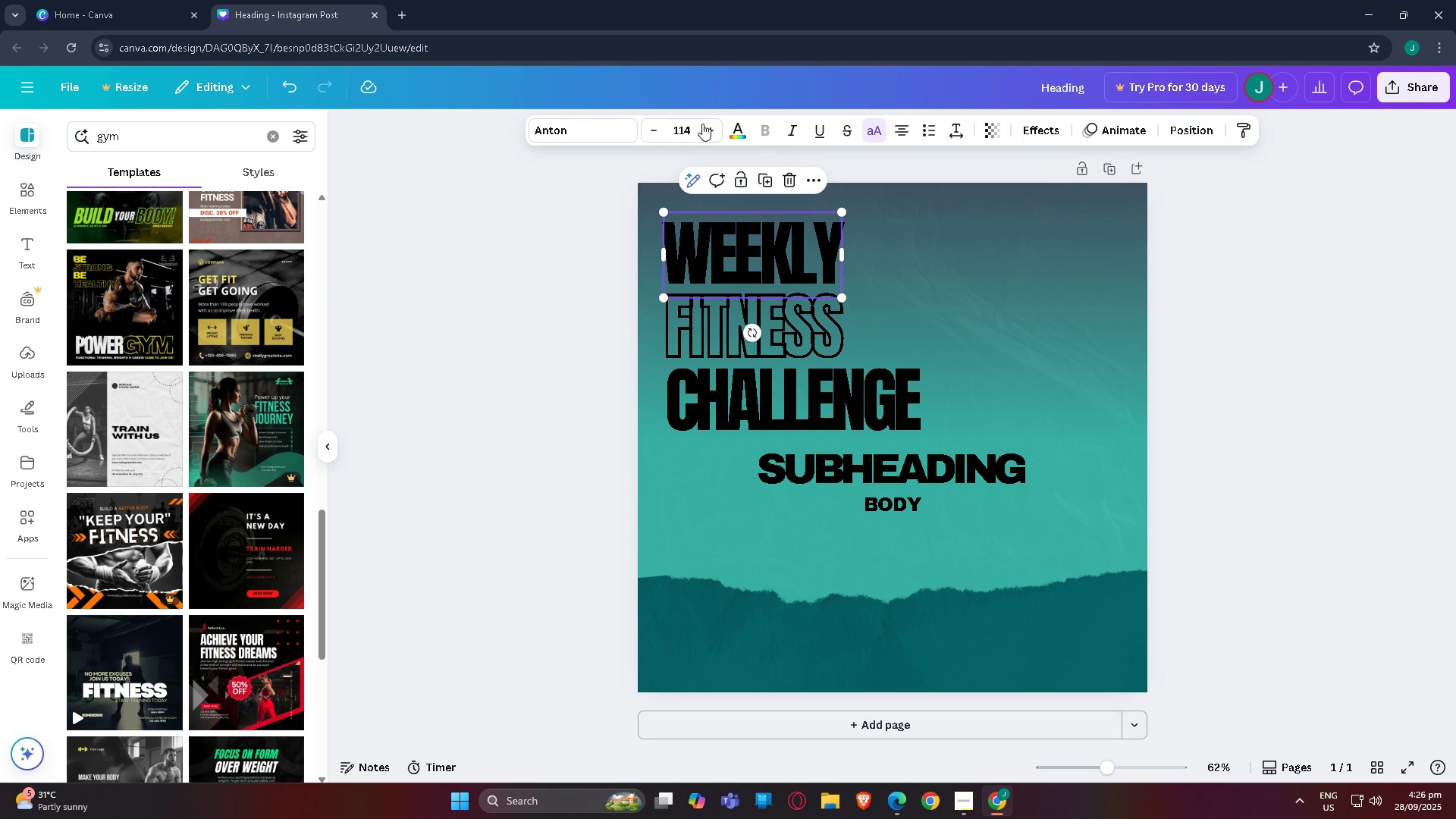 
left_click([741, 129])
 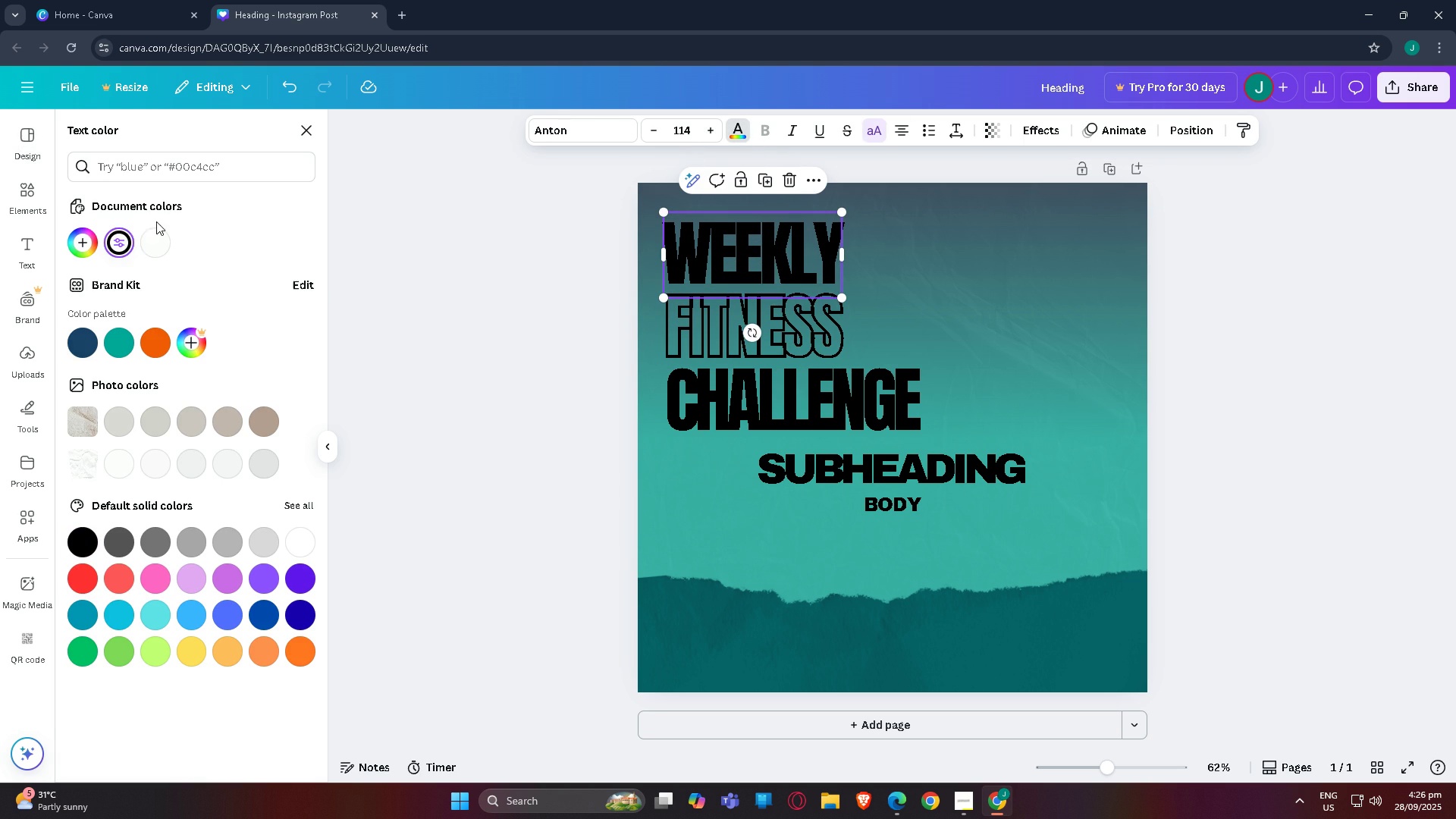 
left_click([160, 241])
 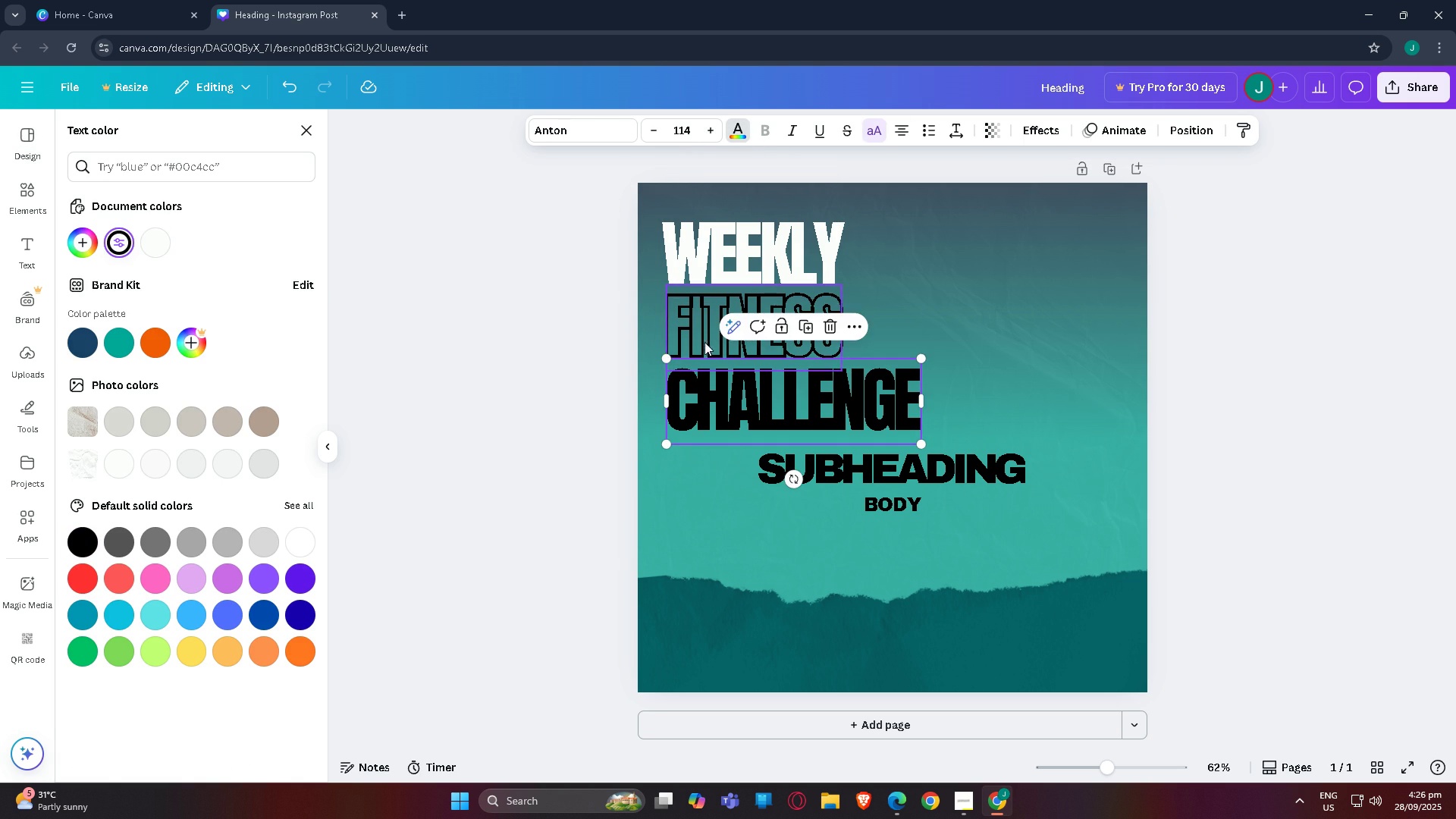 
double_click([690, 325])
 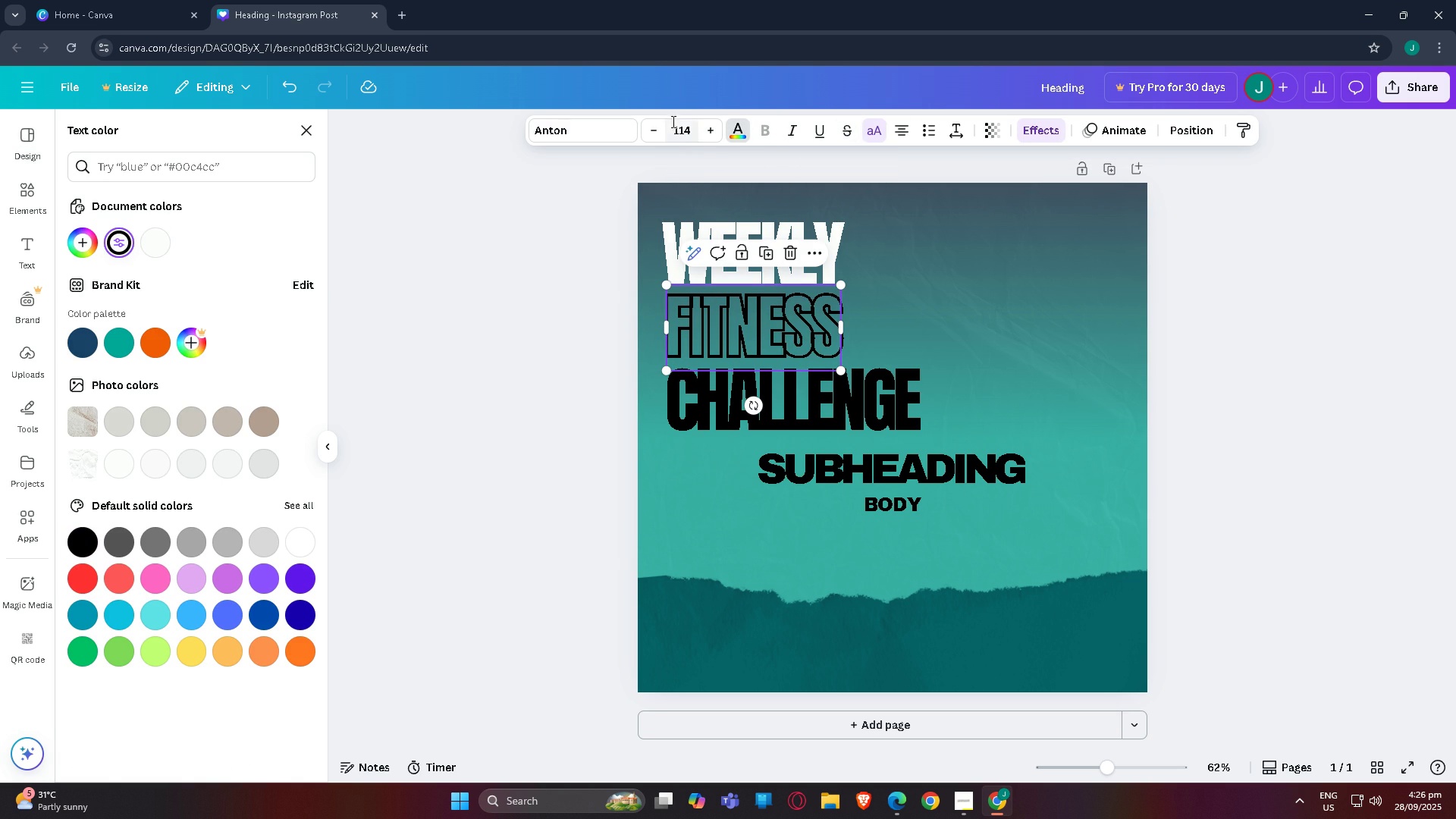 
left_click([160, 231])
 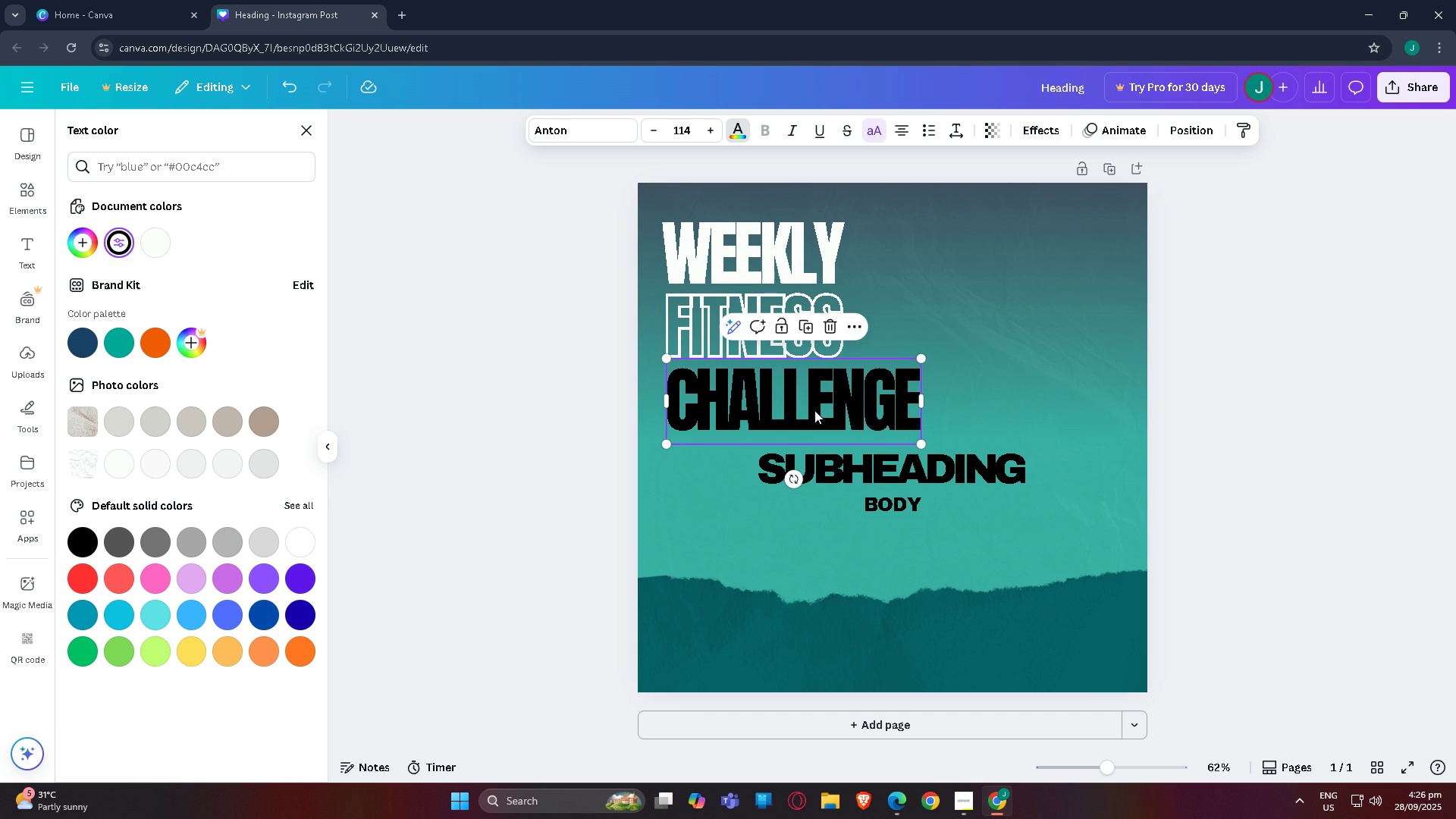 
double_click([840, 388])
 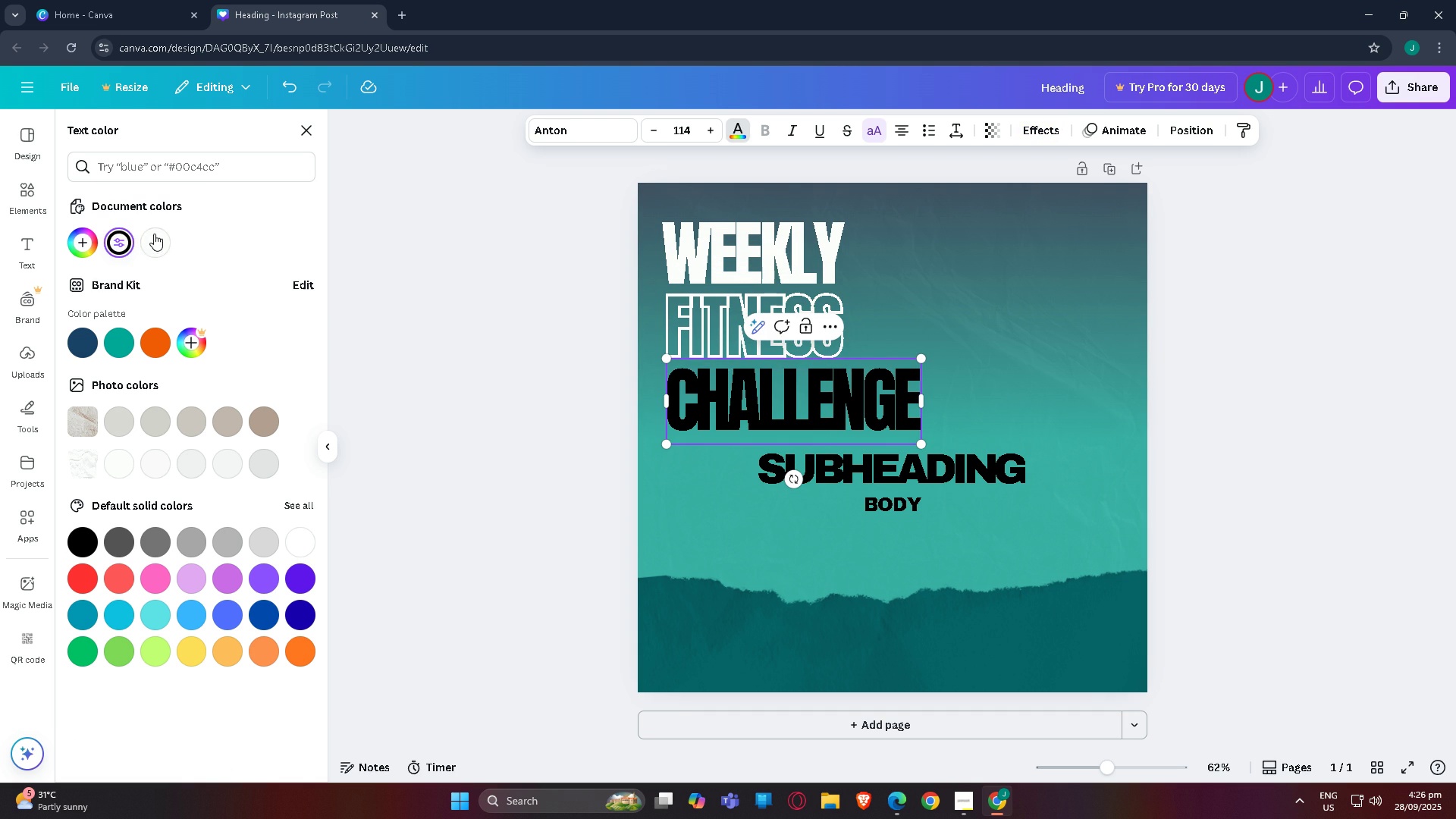 
left_click([155, 240])
 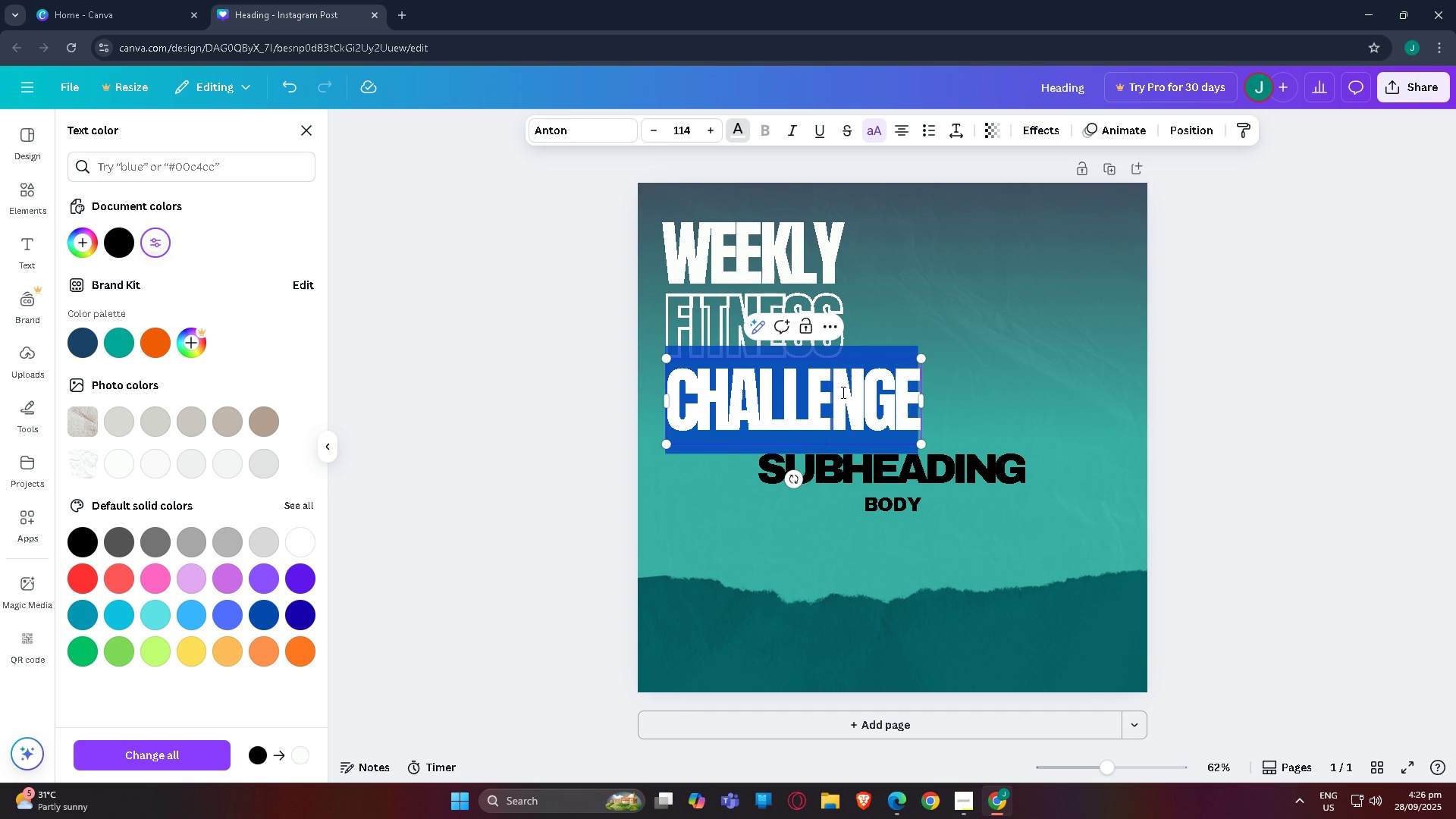 
double_click([842, 392])
 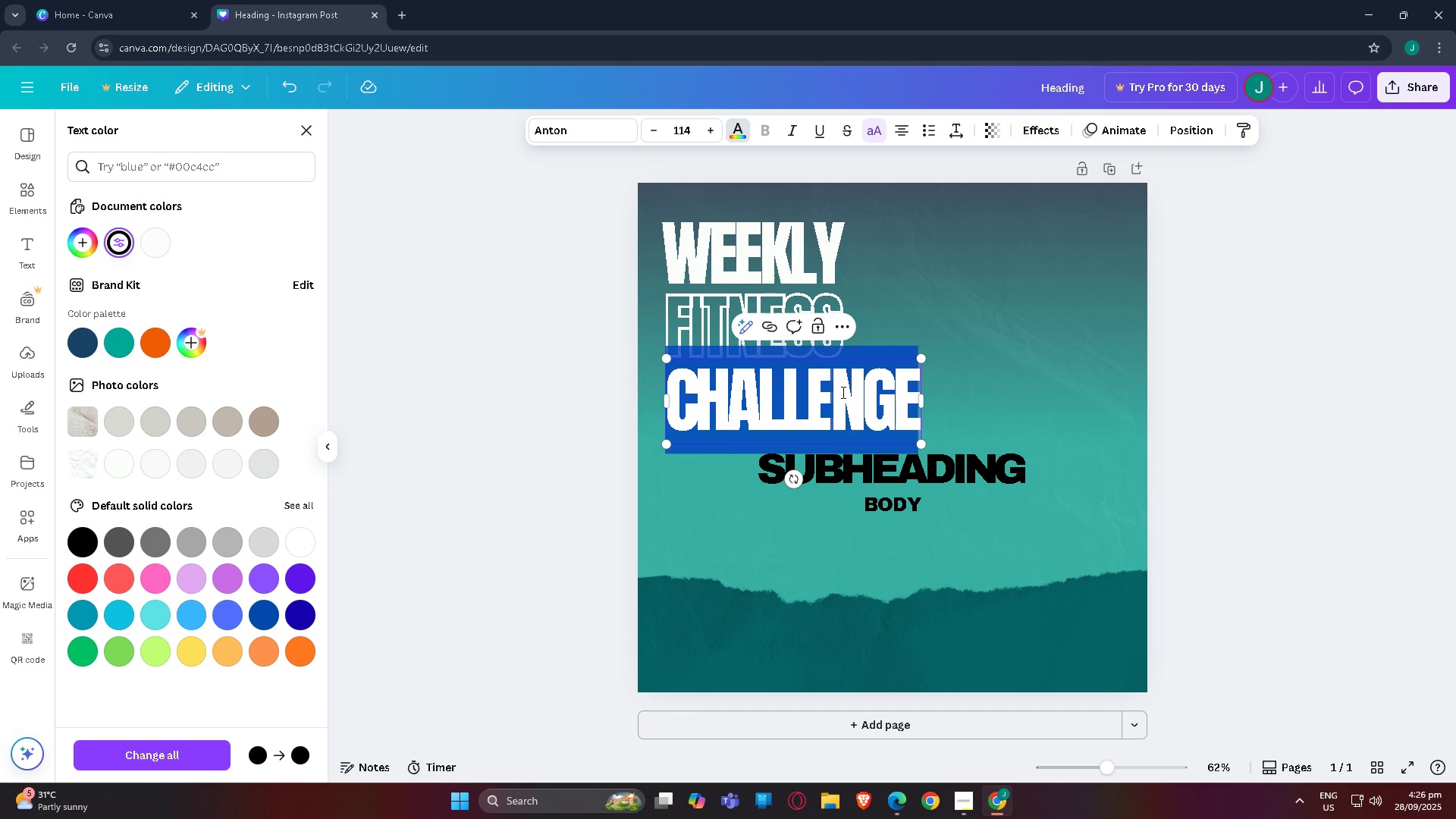 
triple_click([842, 392])
 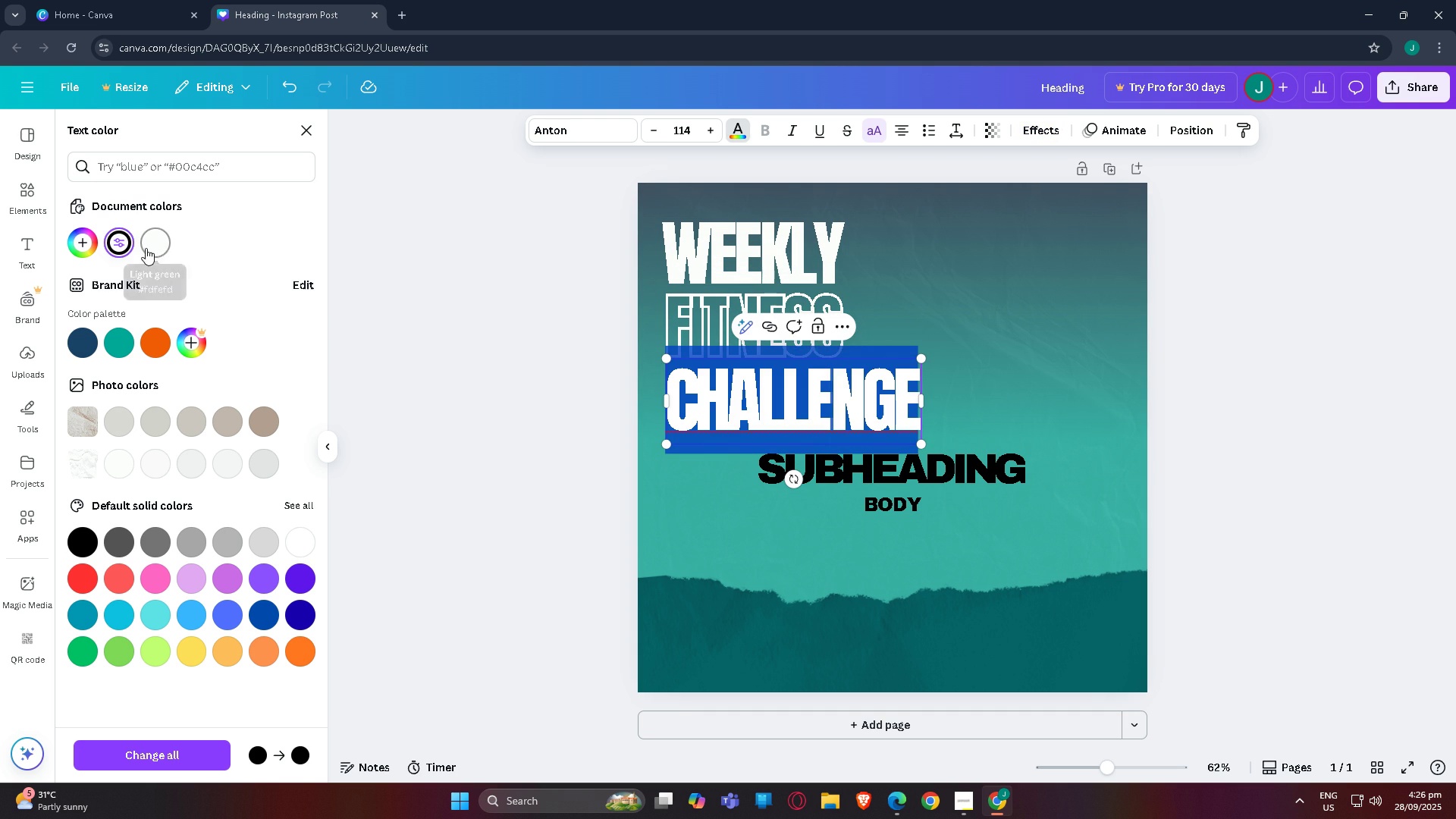 
left_click([151, 246])
 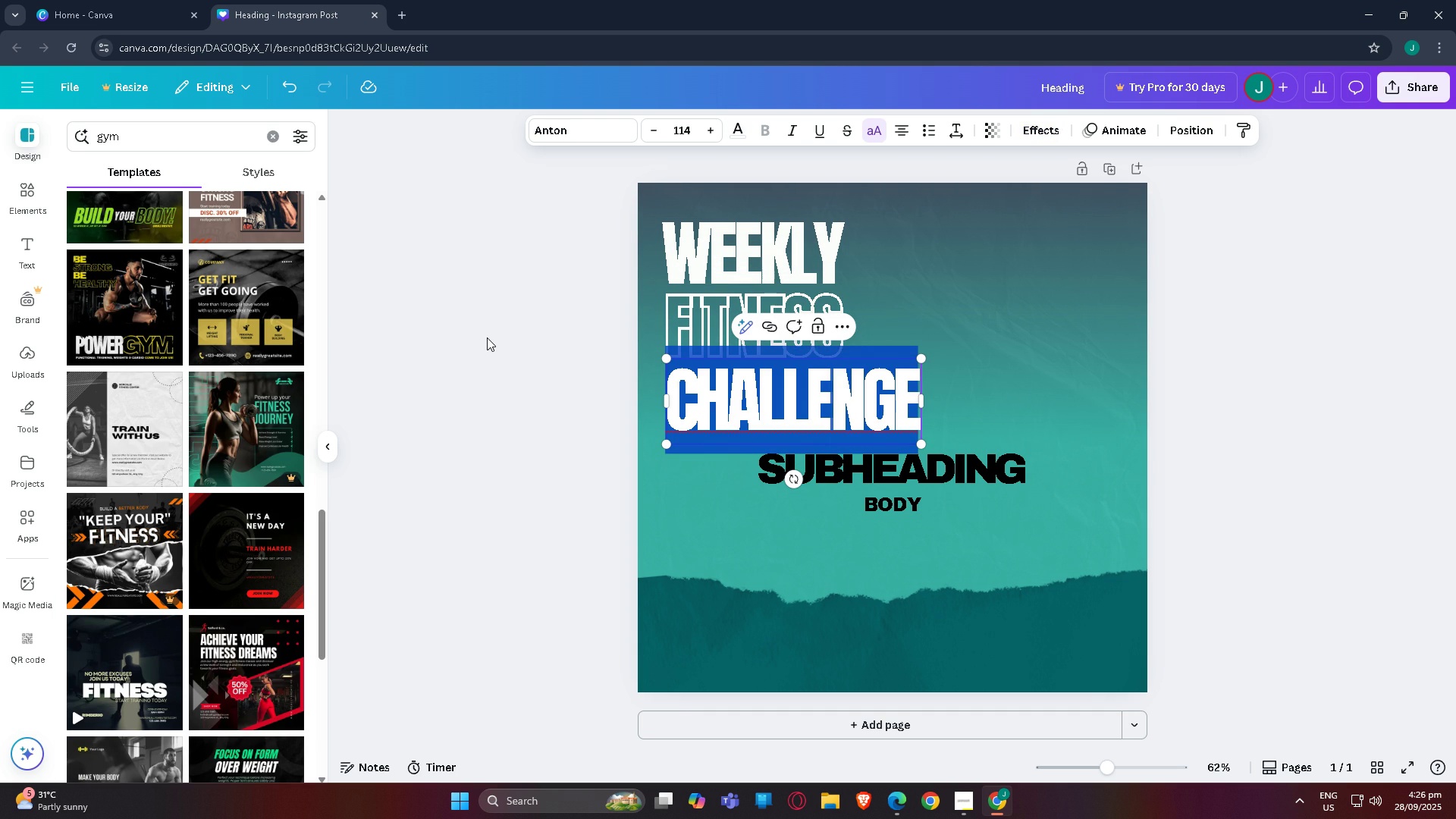 
double_click([494, 340])
 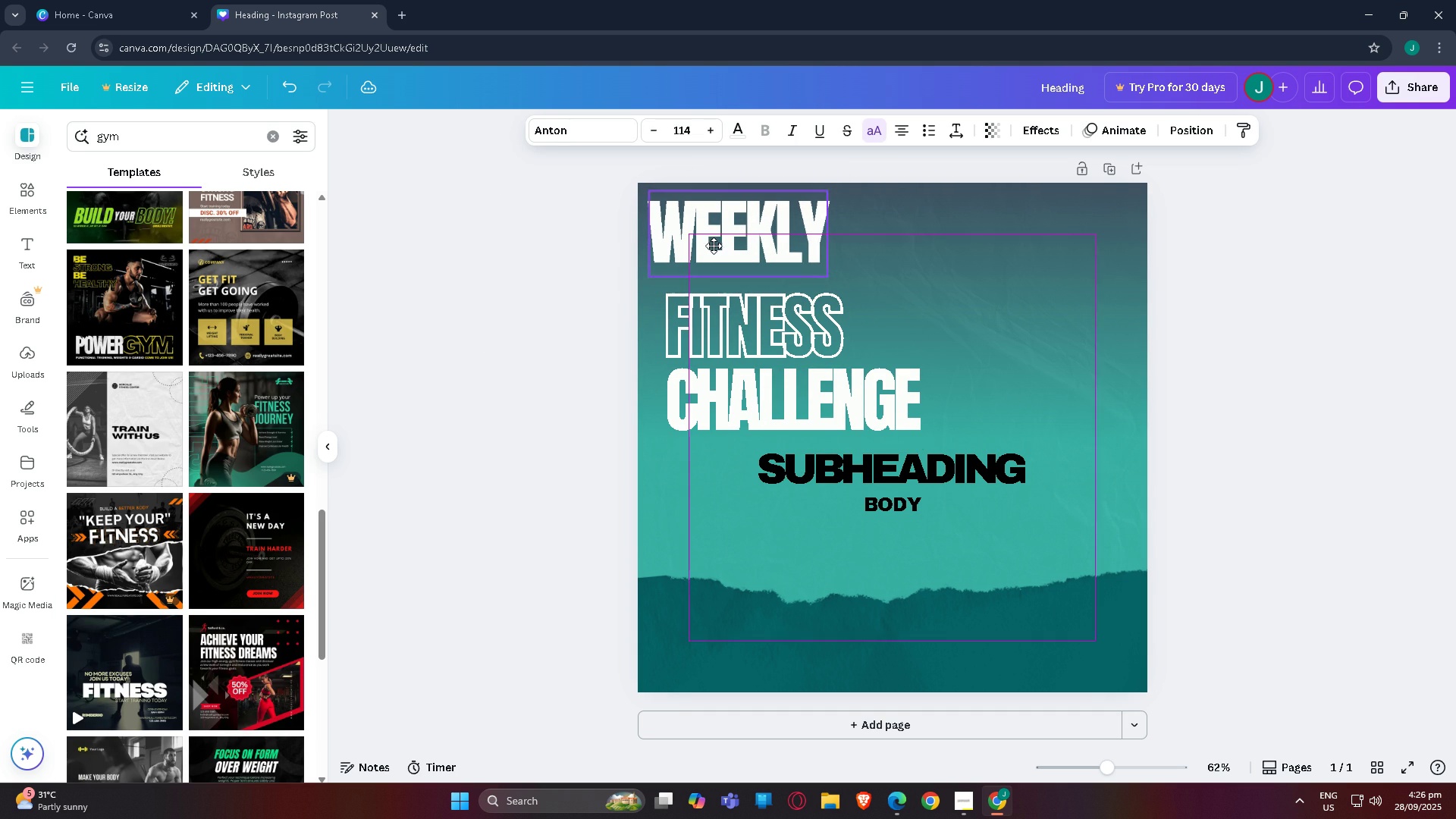 
left_click([682, 345])
 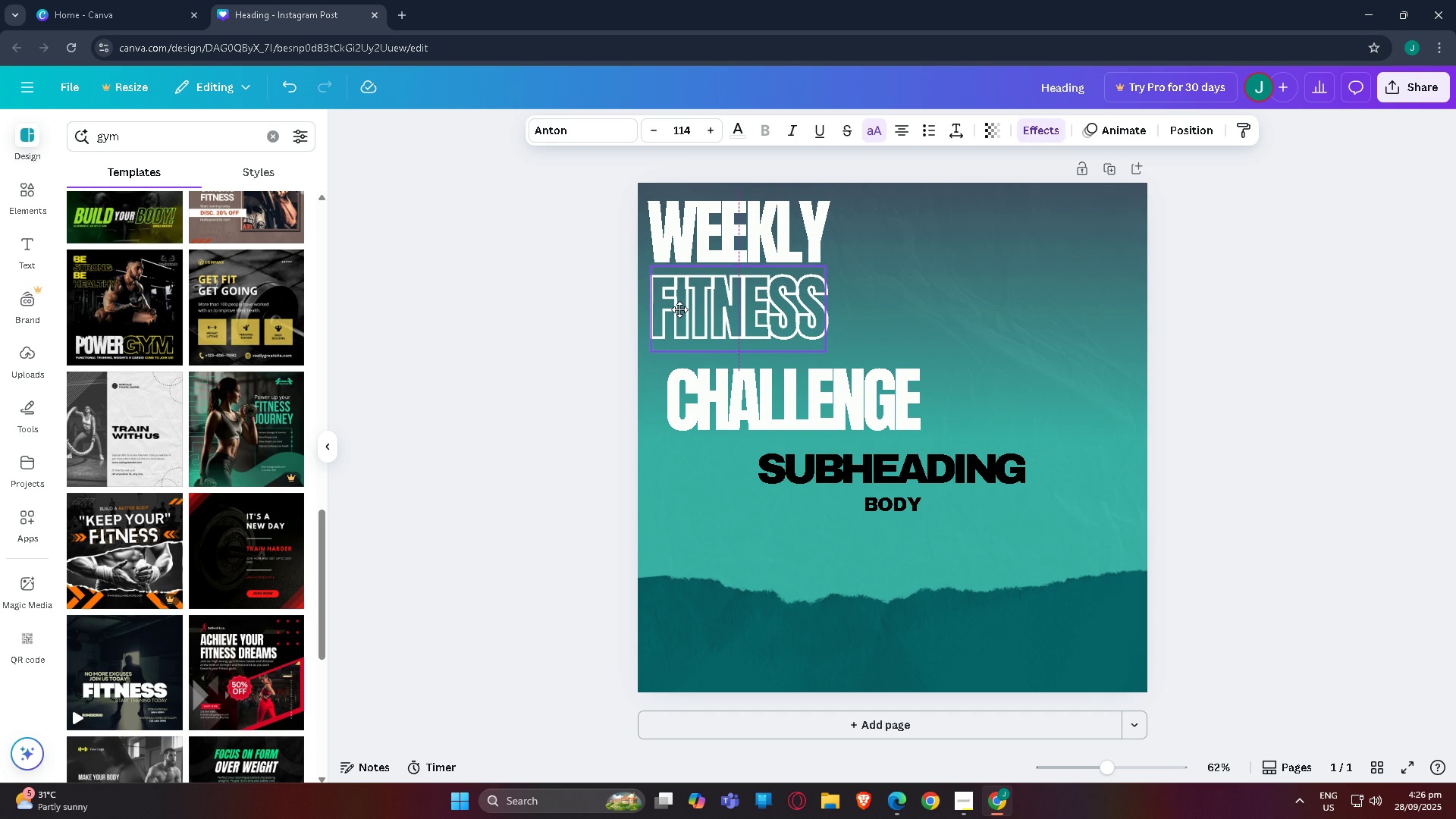 
left_click([750, 397])
 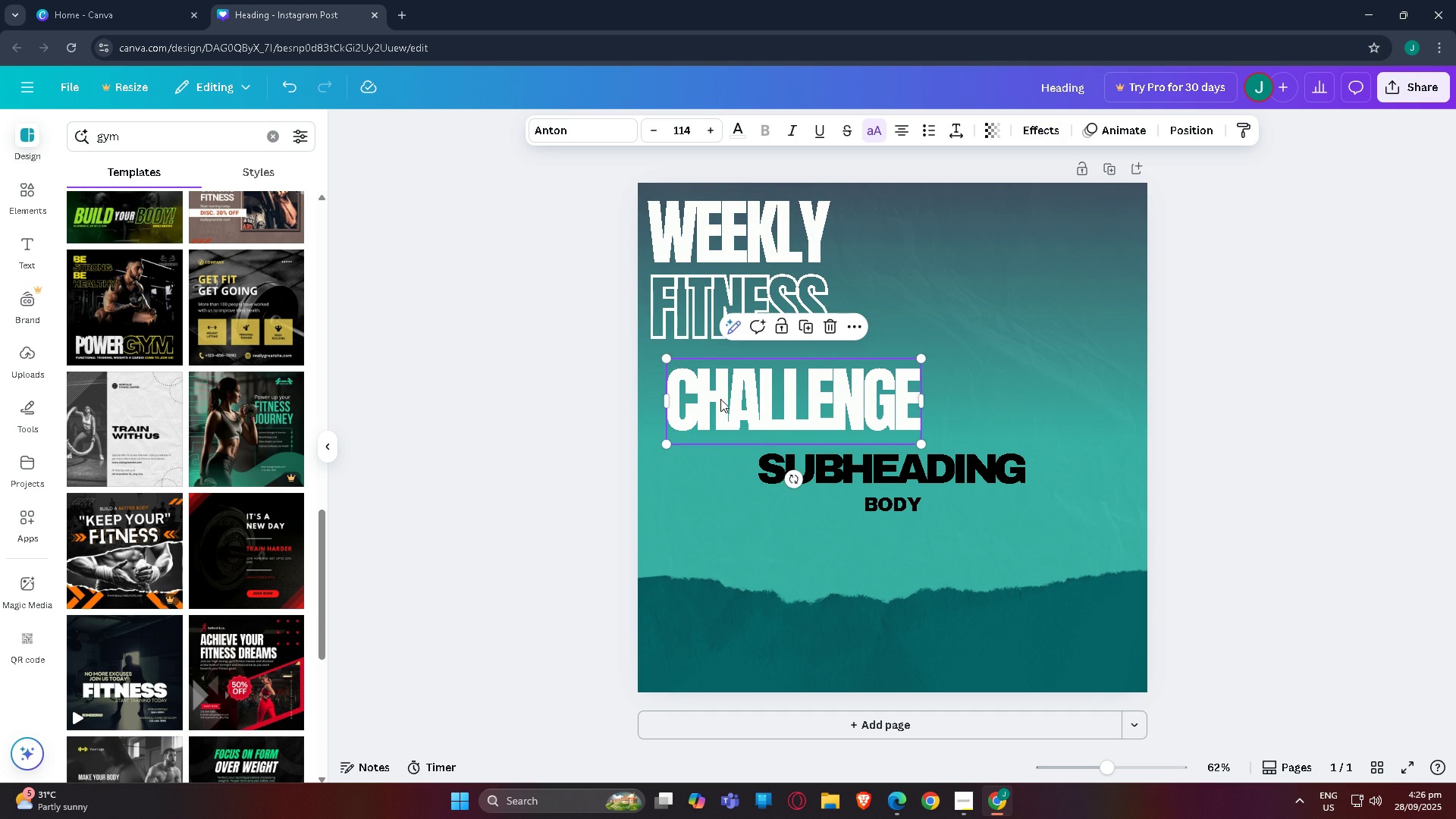 
mouse_move([689, 385])
 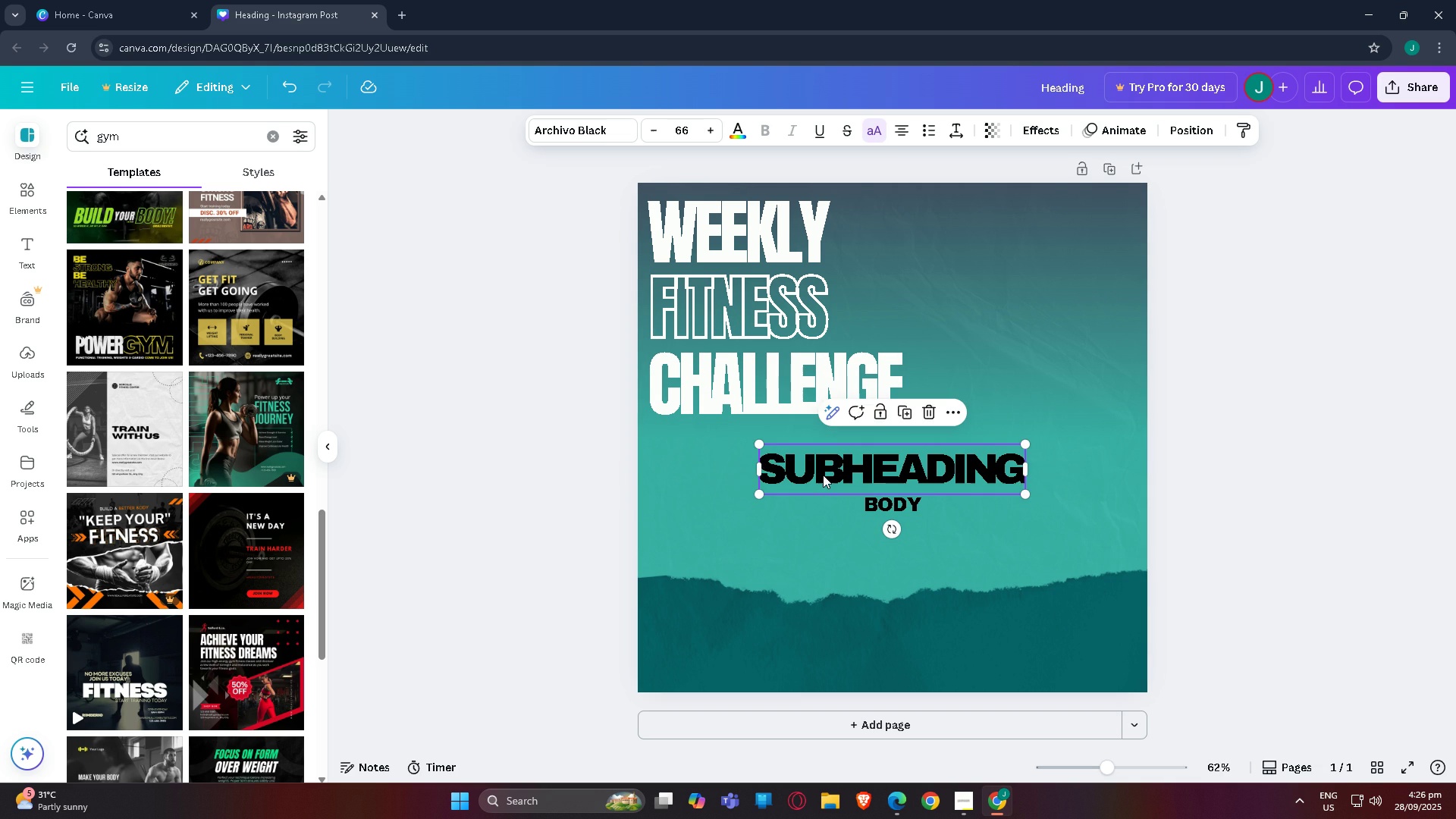 
double_click([823, 475])
 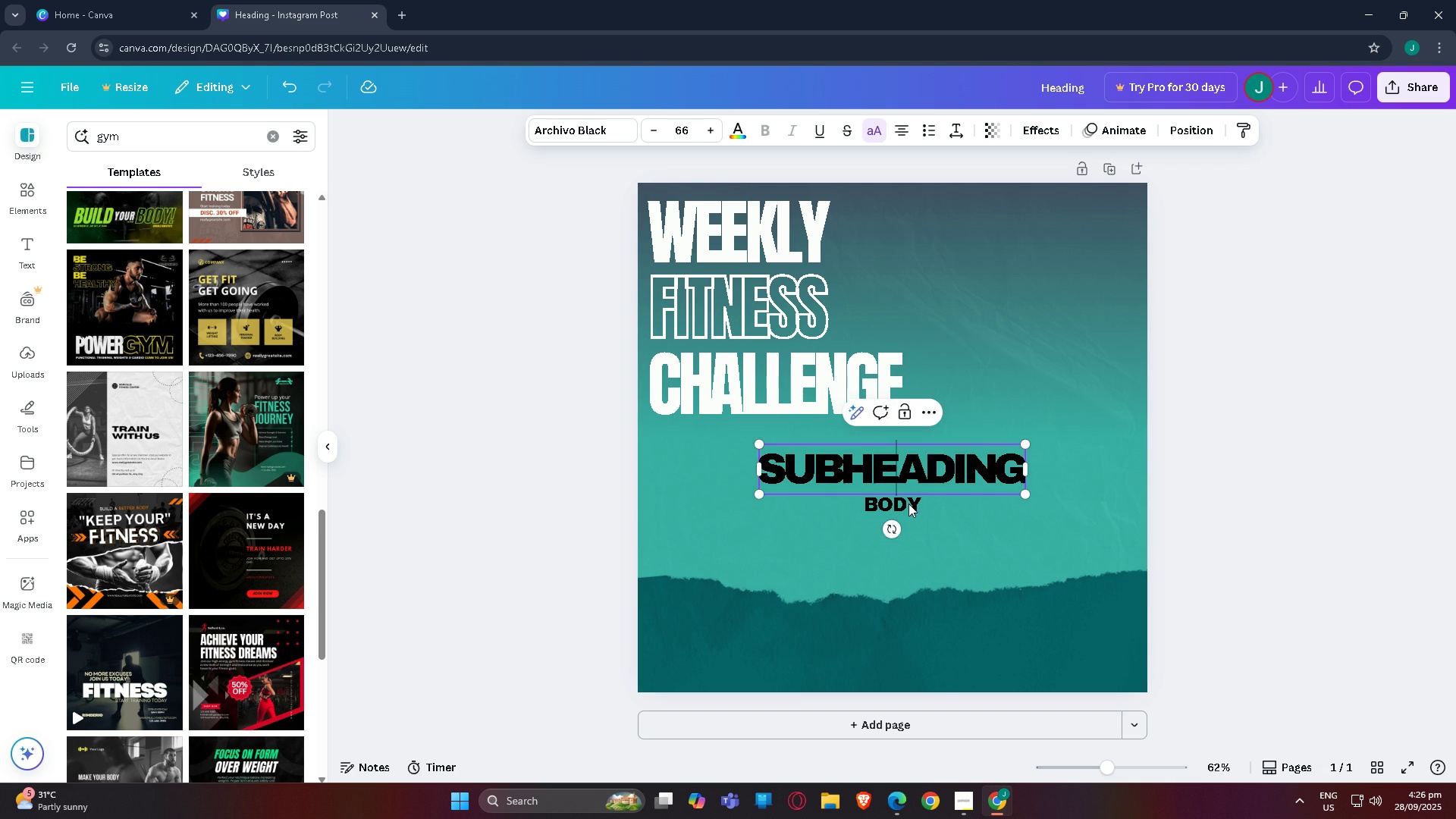 
double_click([911, 507])